 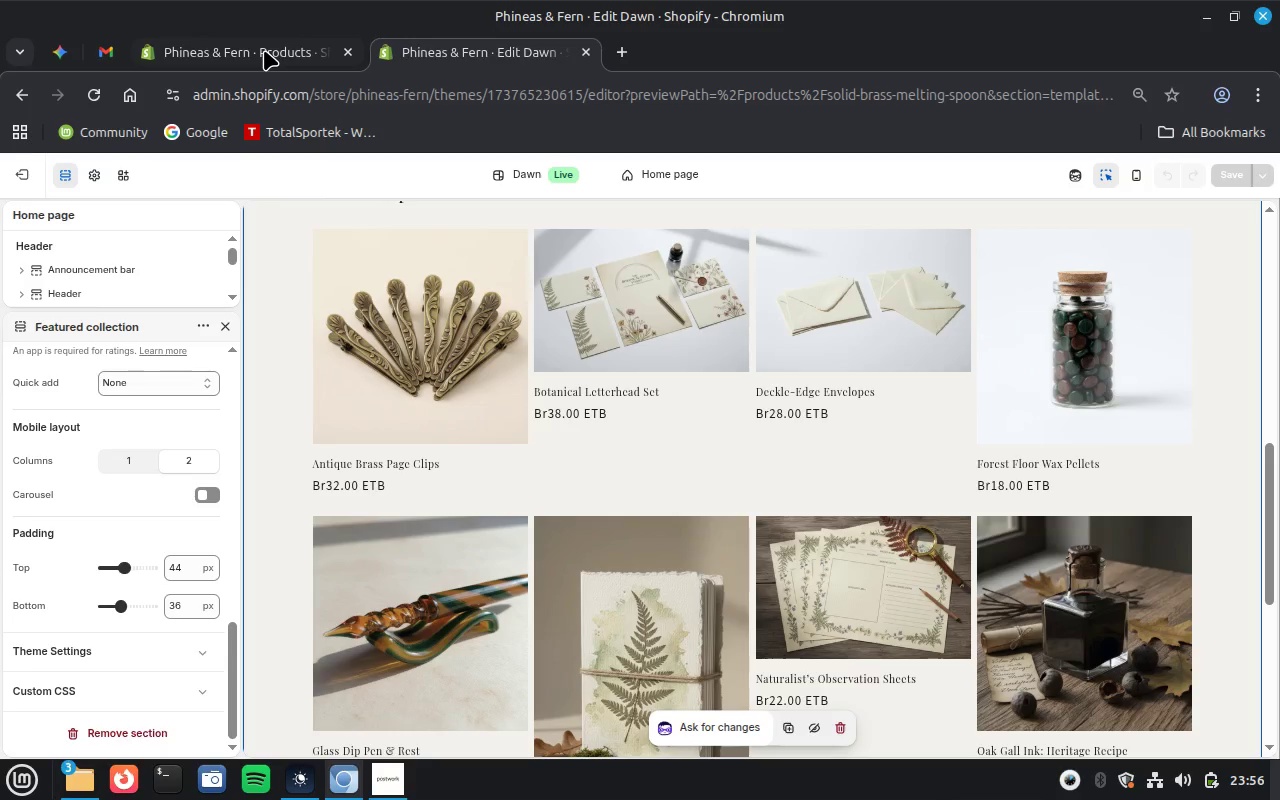 
scroll: coordinate [557, 542], scroll_direction: down, amount: 22.0
 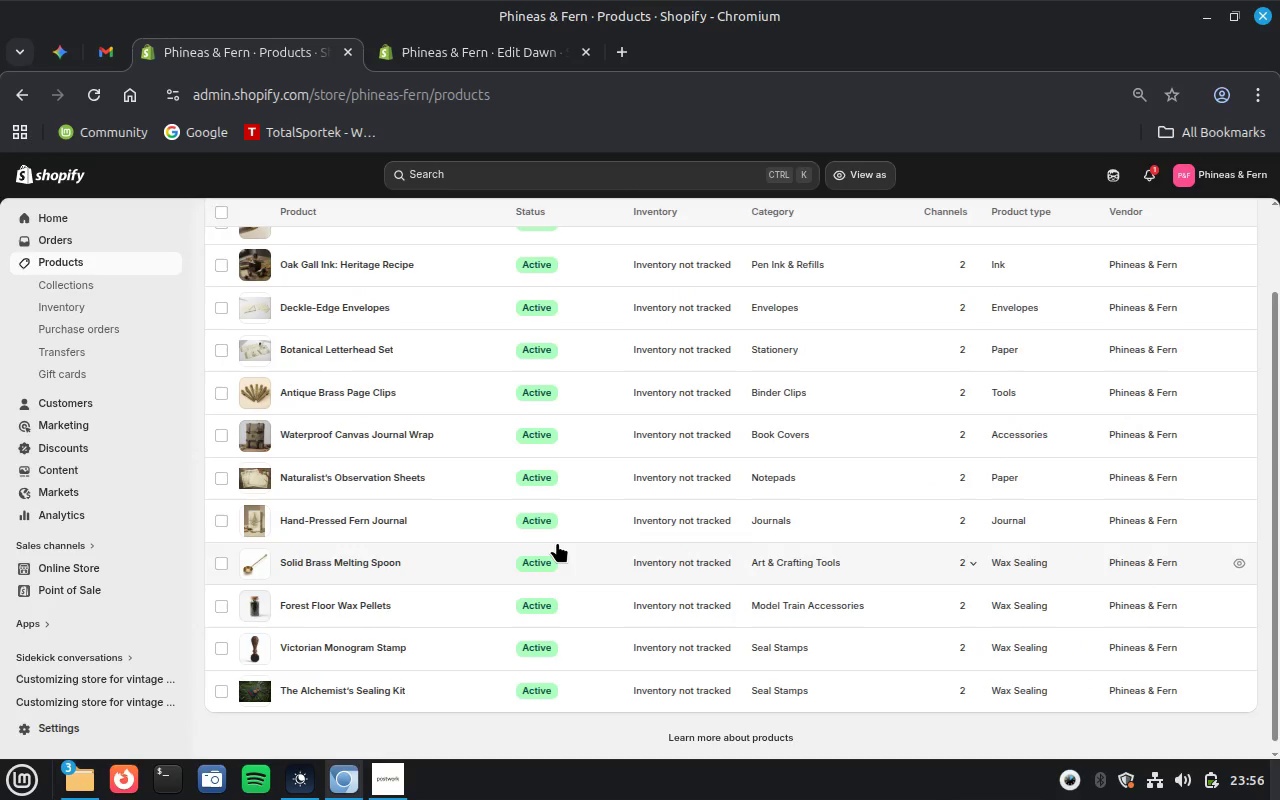 
wait(10.62)
 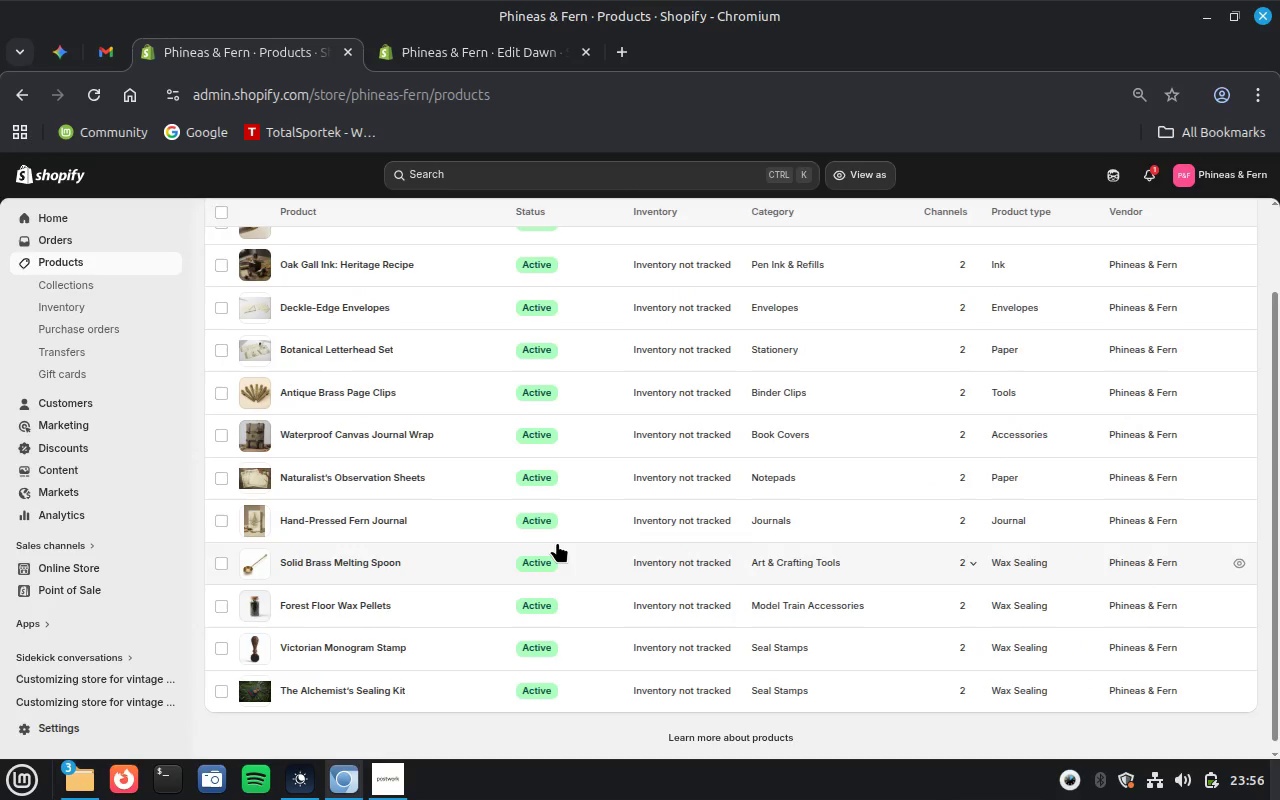 
left_click([216, 778])
 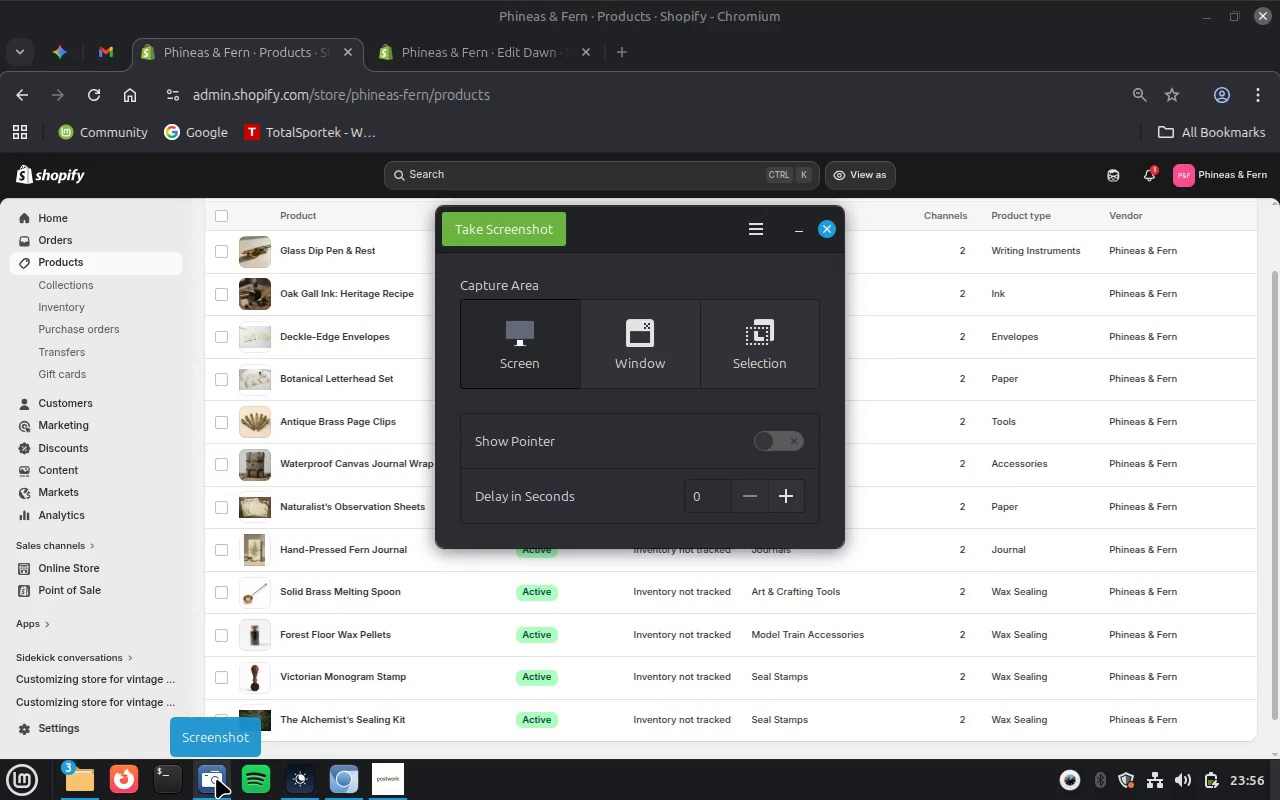 
left_click([623, 323])
 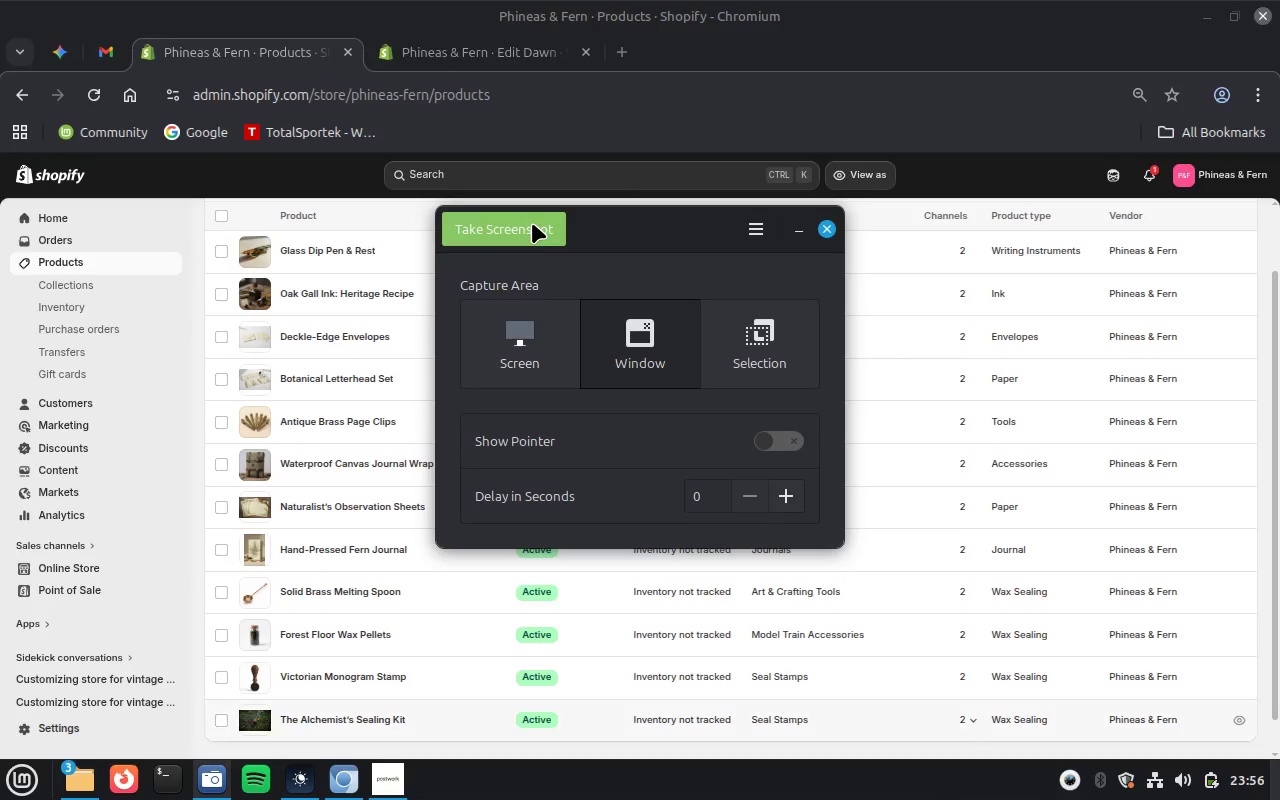 
left_click([532, 223])
 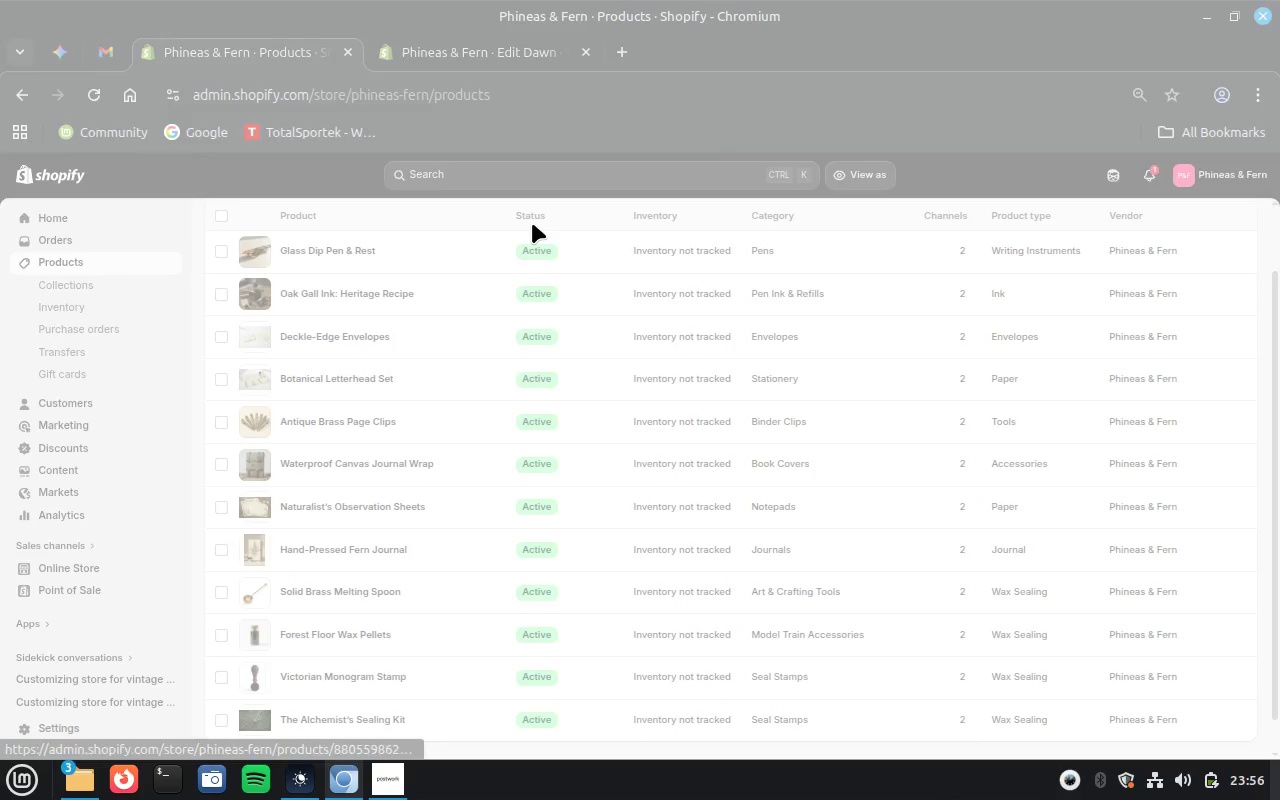 
type(Products Backend)
 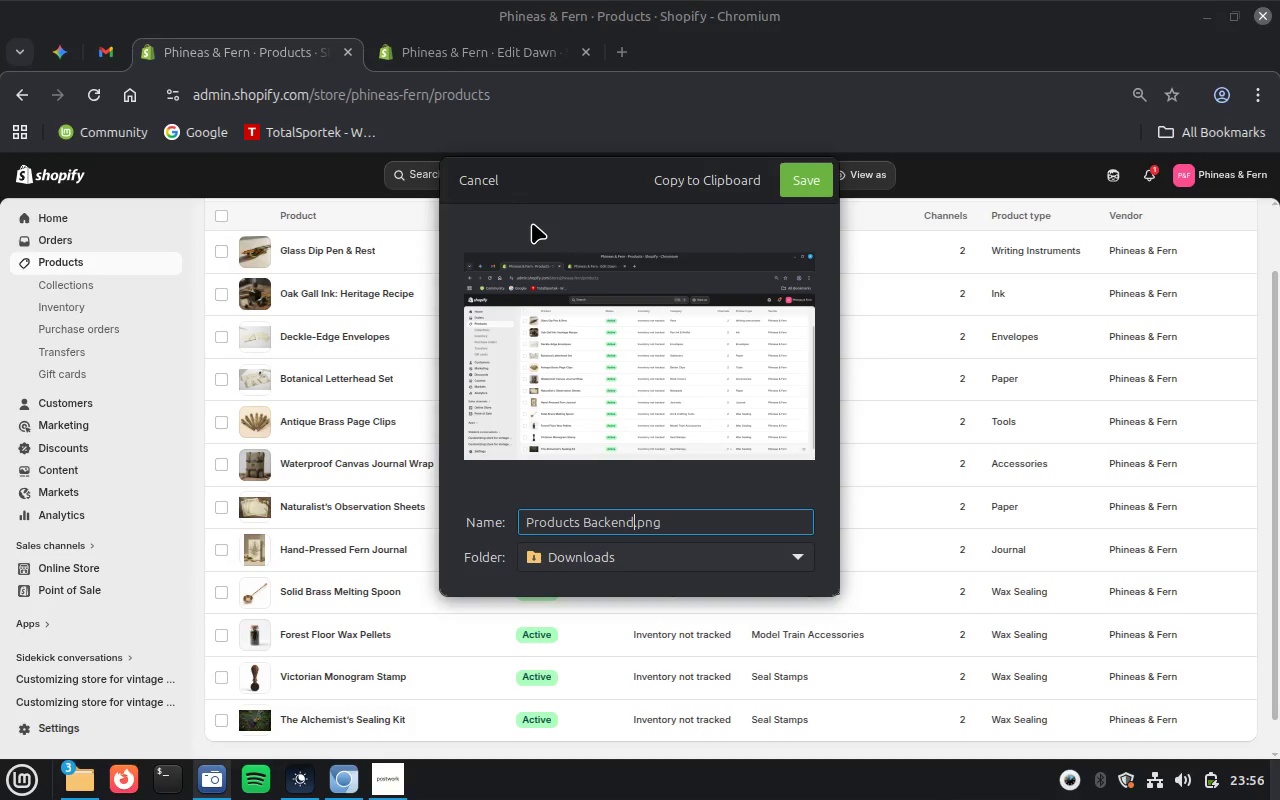 
key(Enter)
 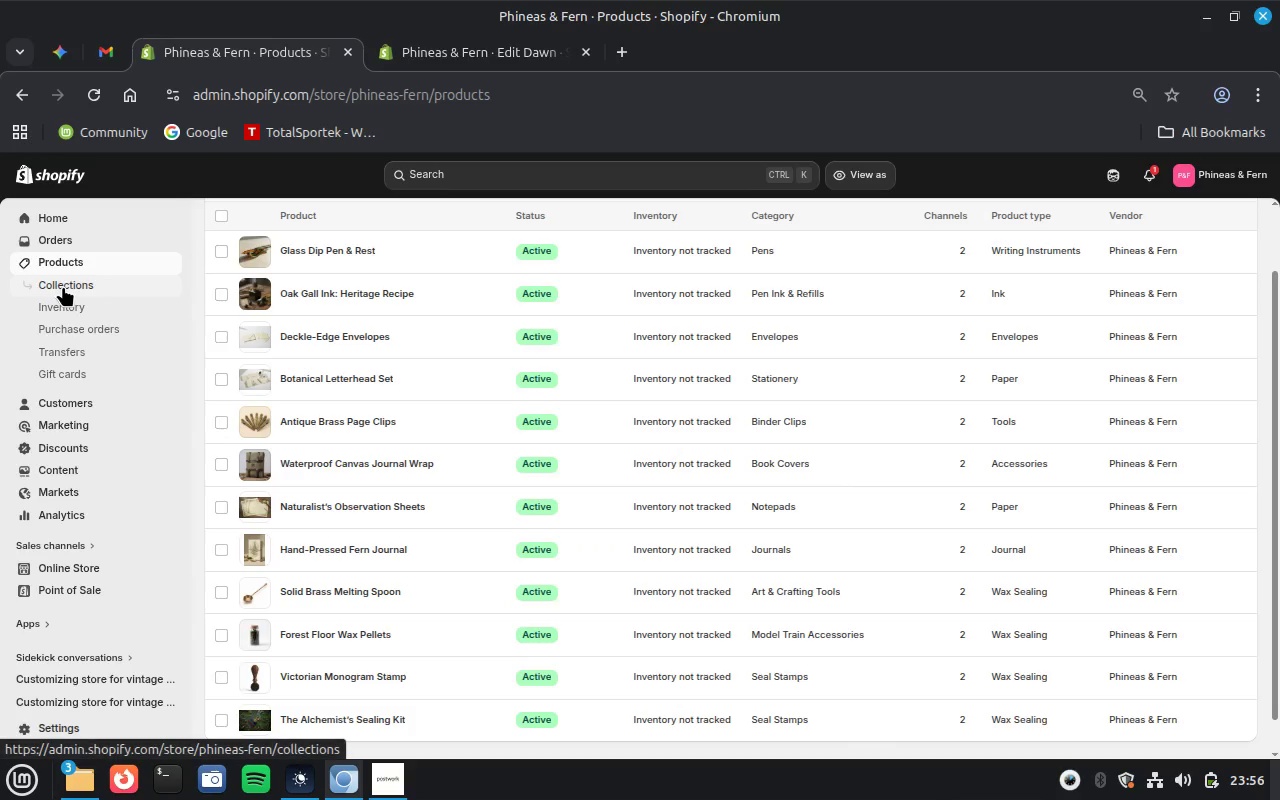 
left_click([73, 282])
 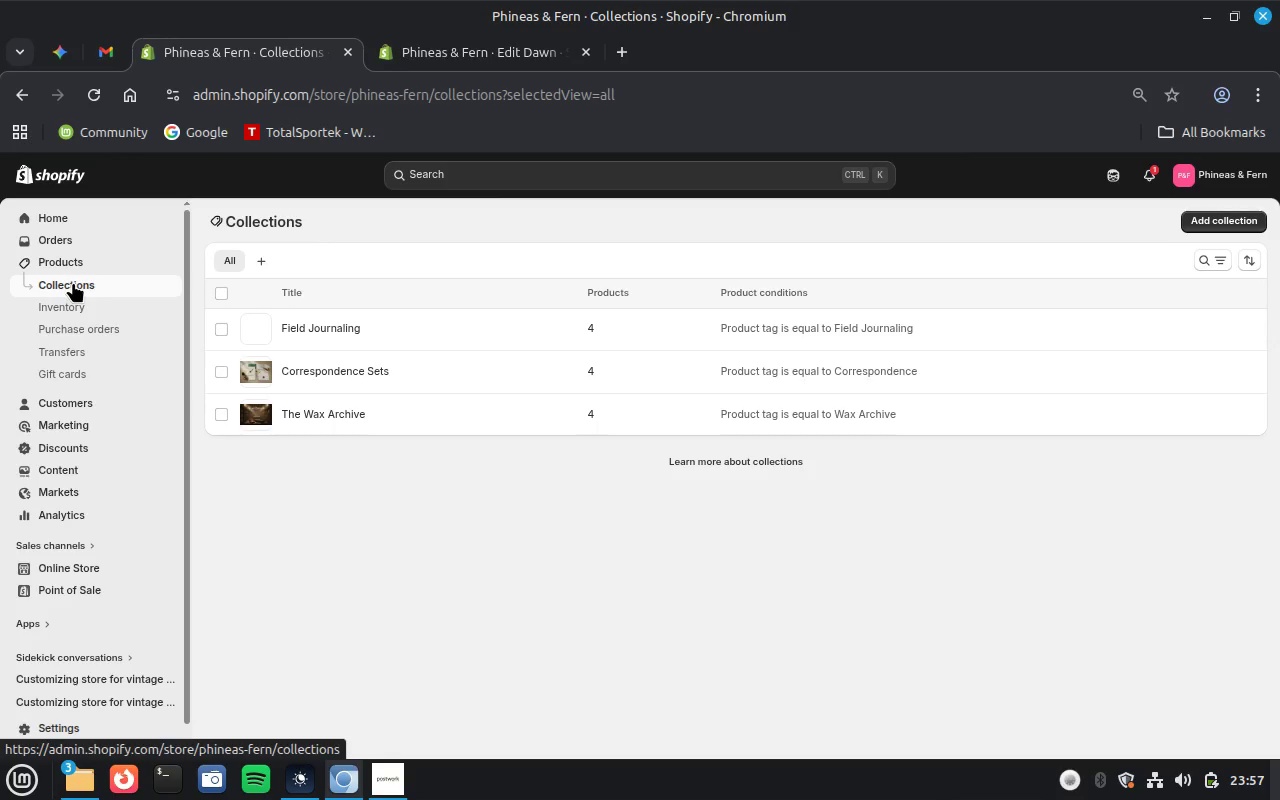 
wait(18.64)
 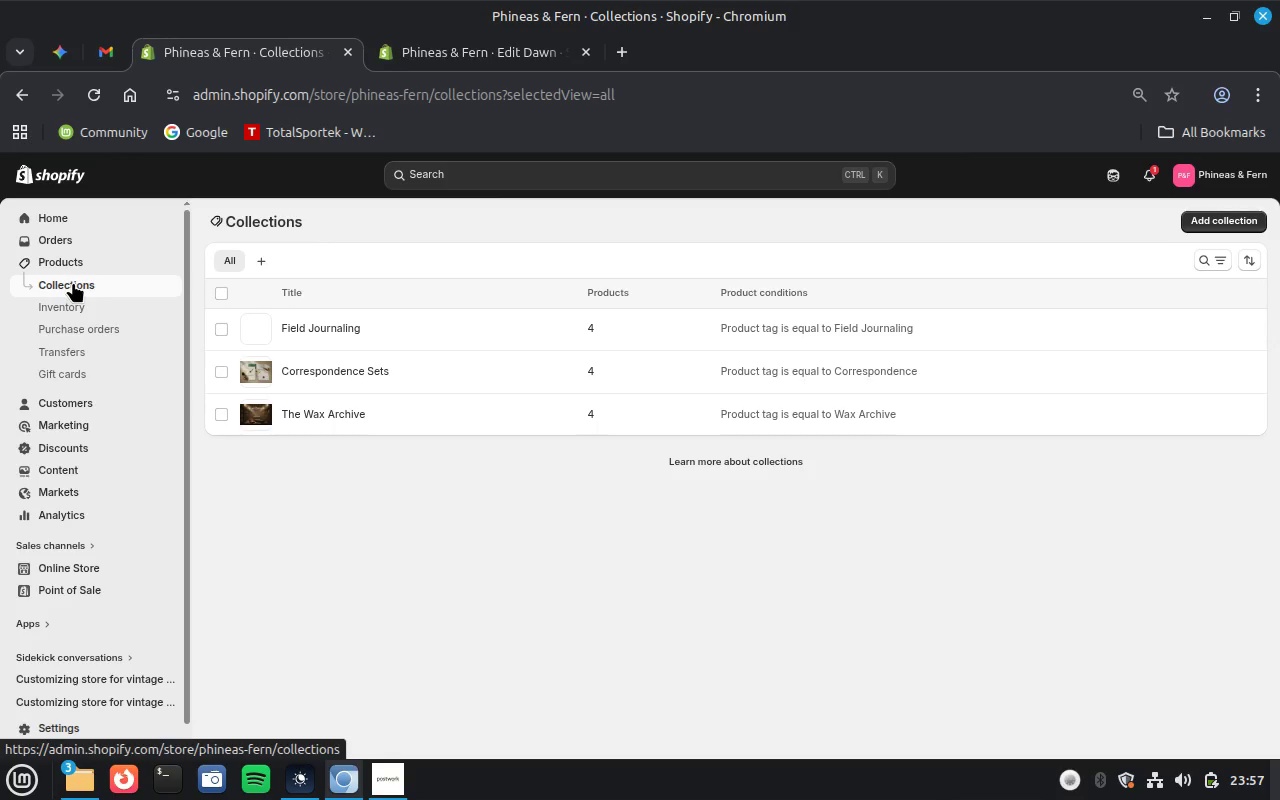 
left_click([209, 780])
 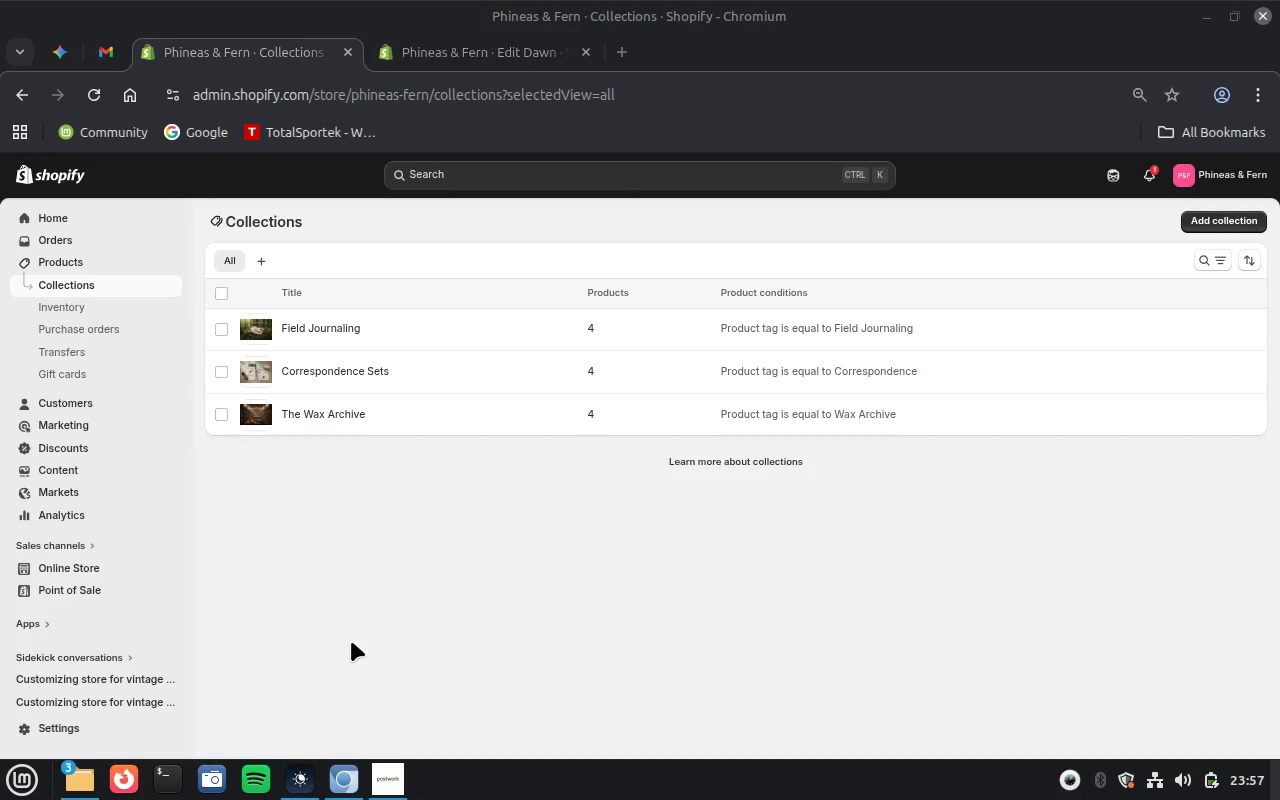 
mouse_move([409, 608])
 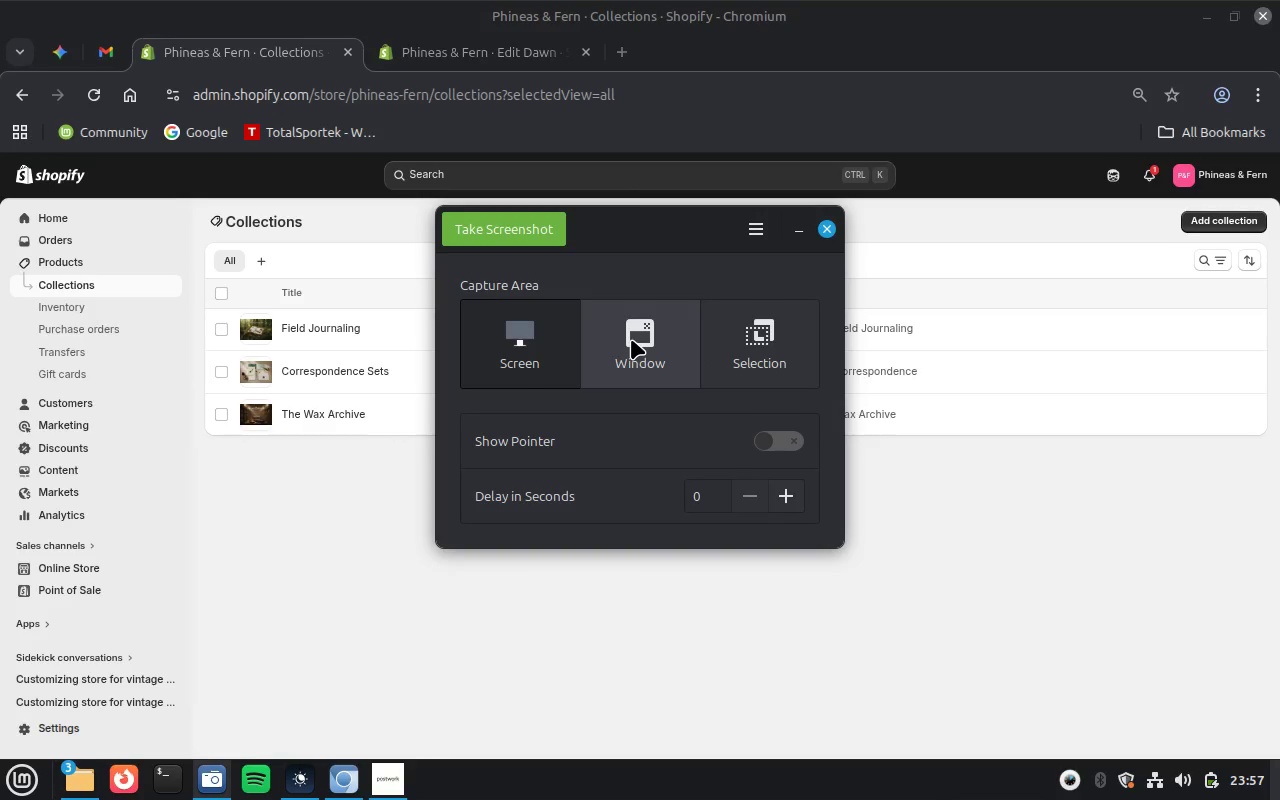 
left_click([631, 339])
 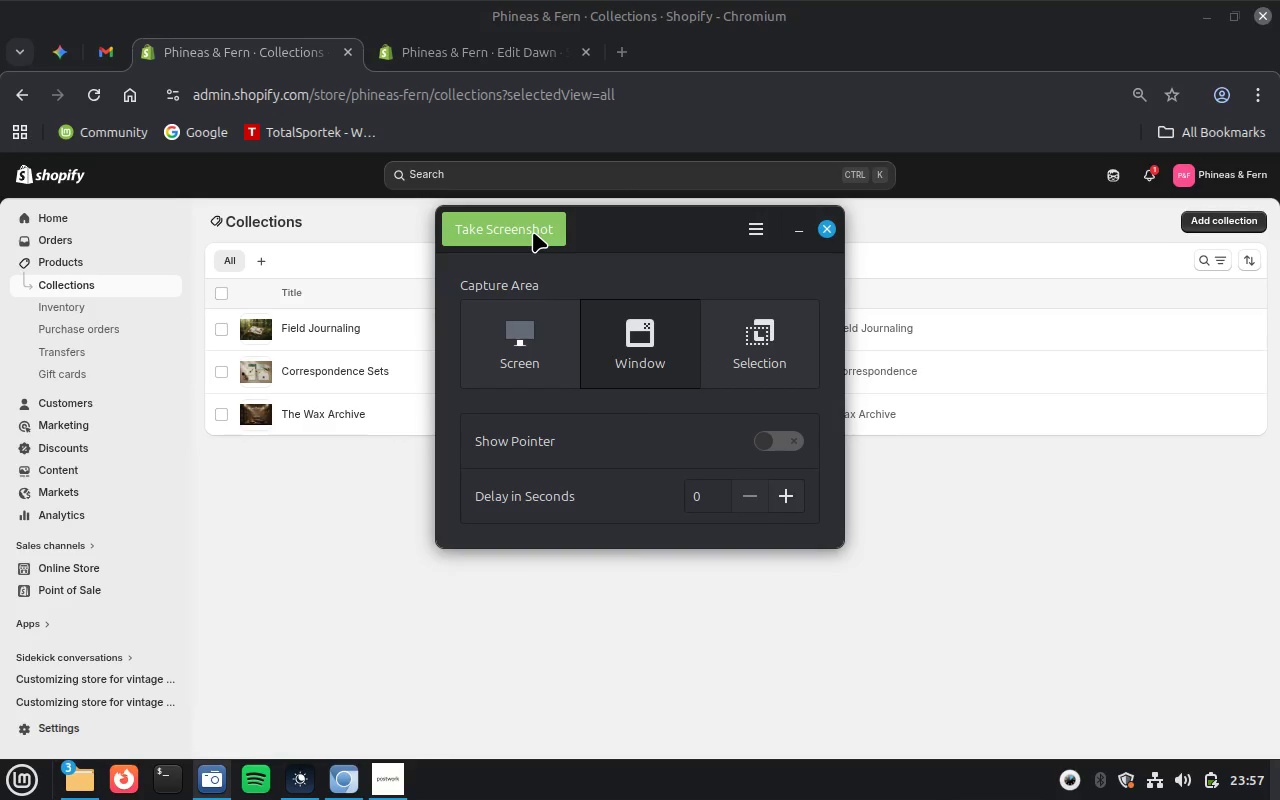 
left_click([533, 232])
 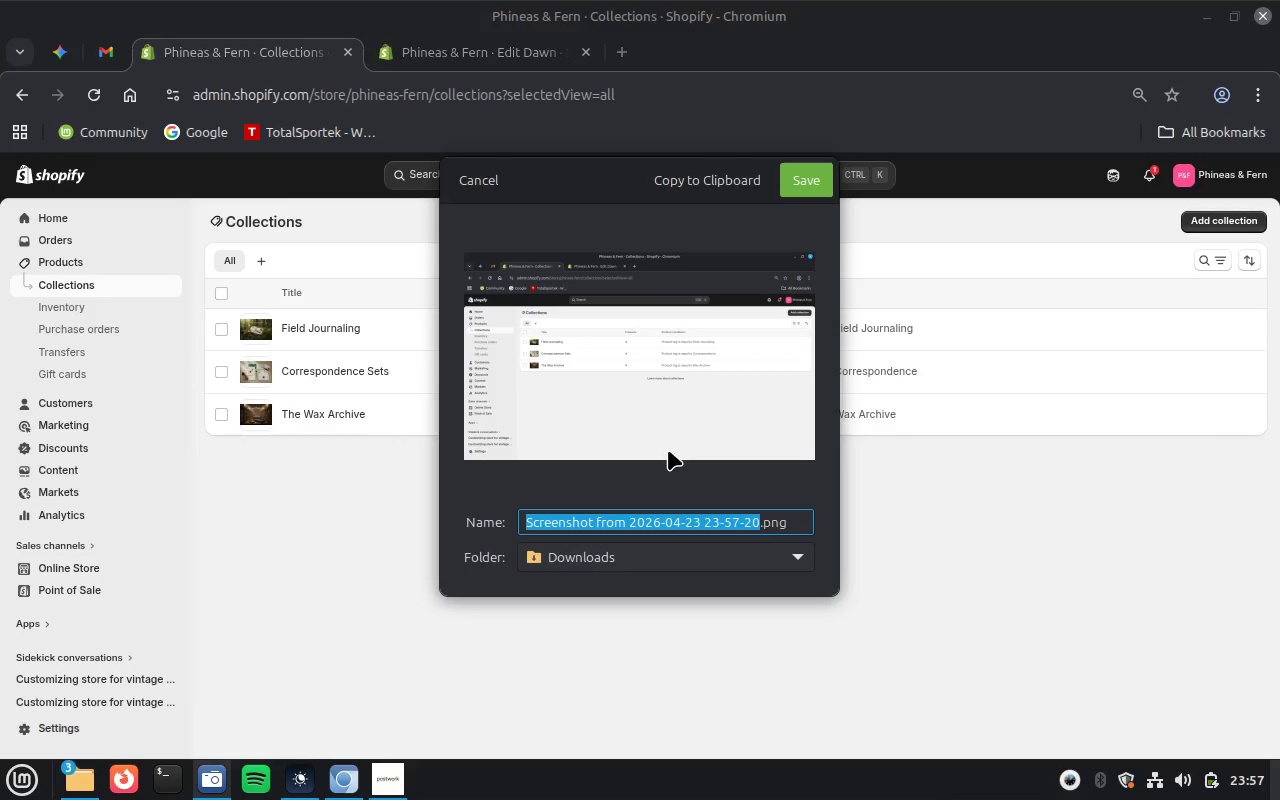 
wait(5.72)
 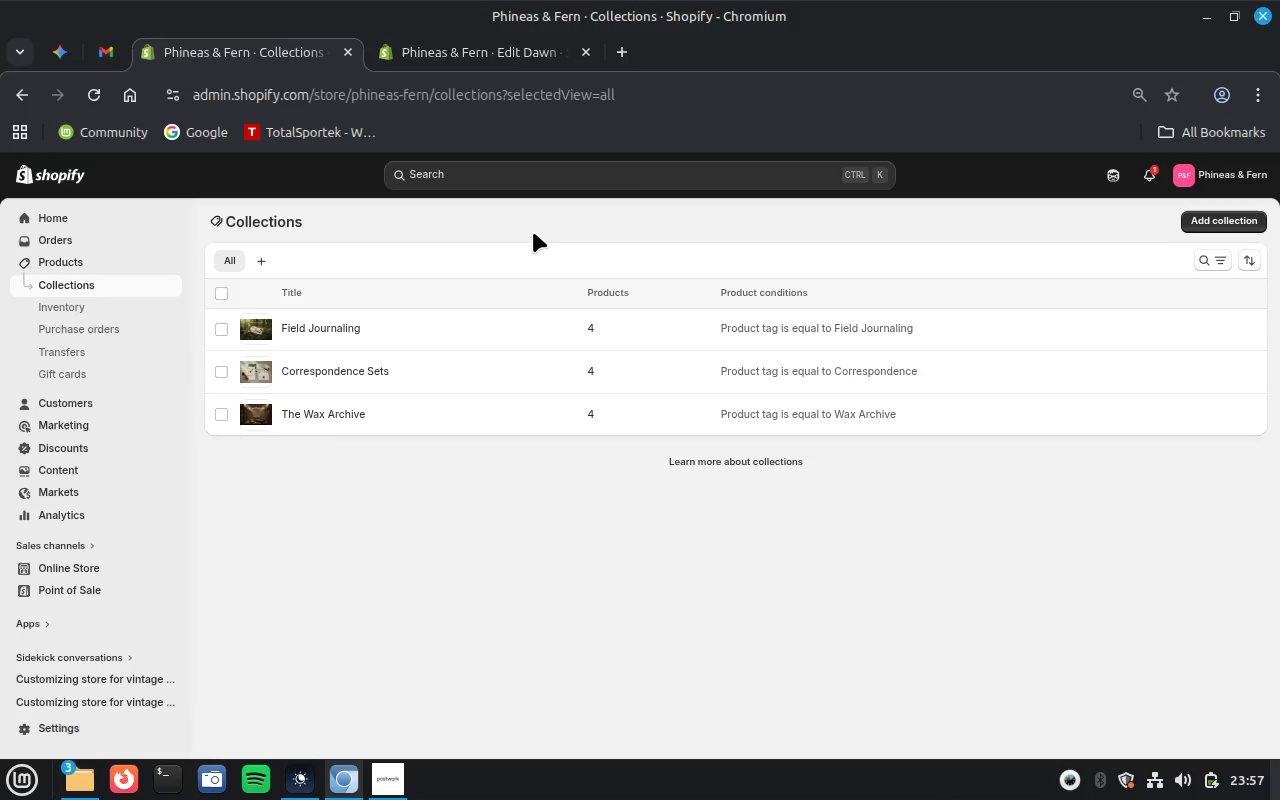 
type(Collections )
 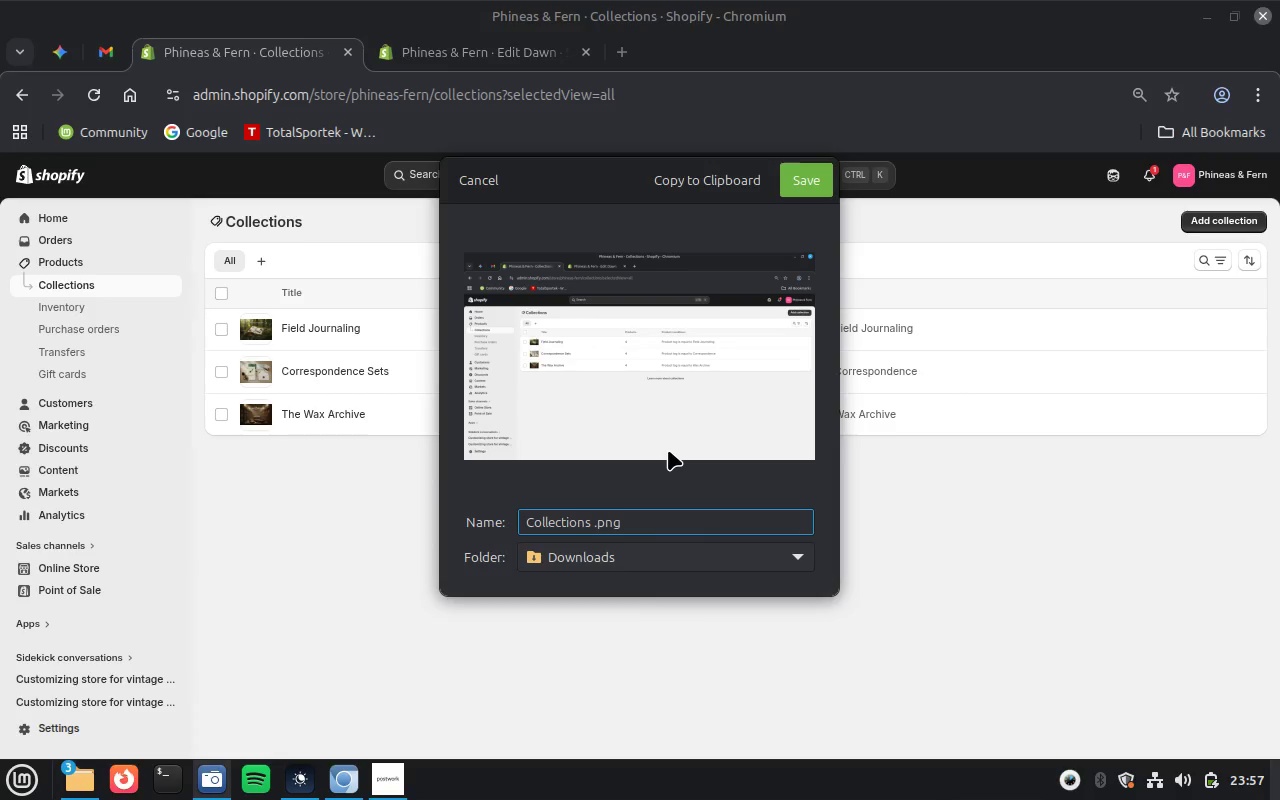 
wait(5.12)
 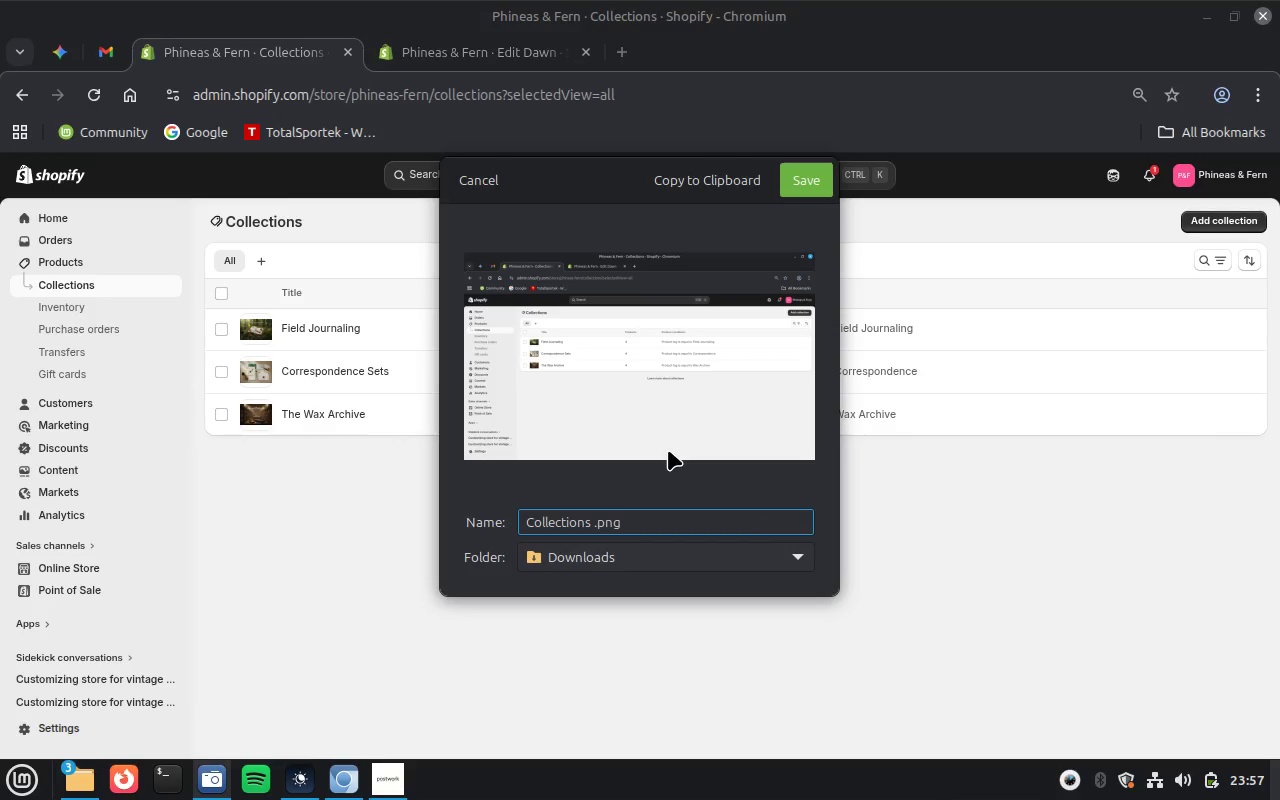 
type(aa)
key(Backspace)
type(nd Tag Rule Backend)
 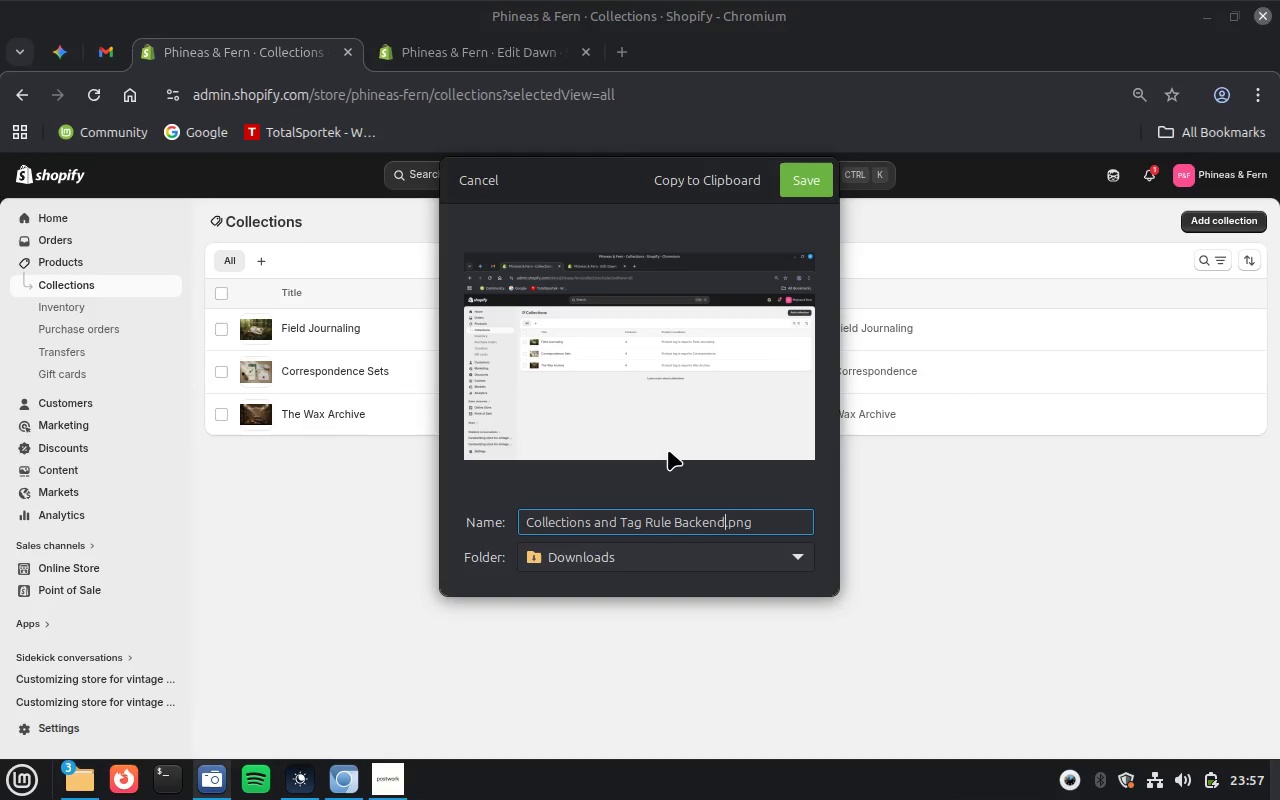 
key(Enter)
 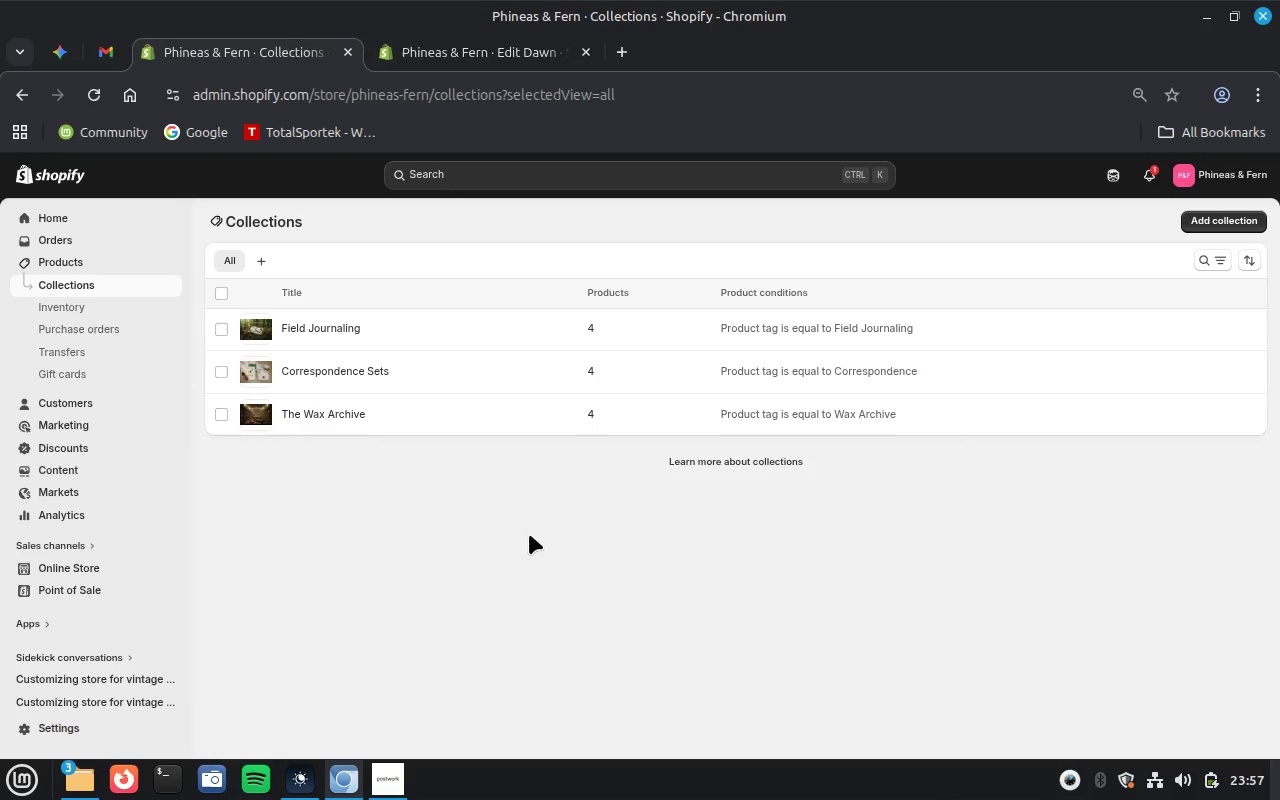 
left_click([402, 774])